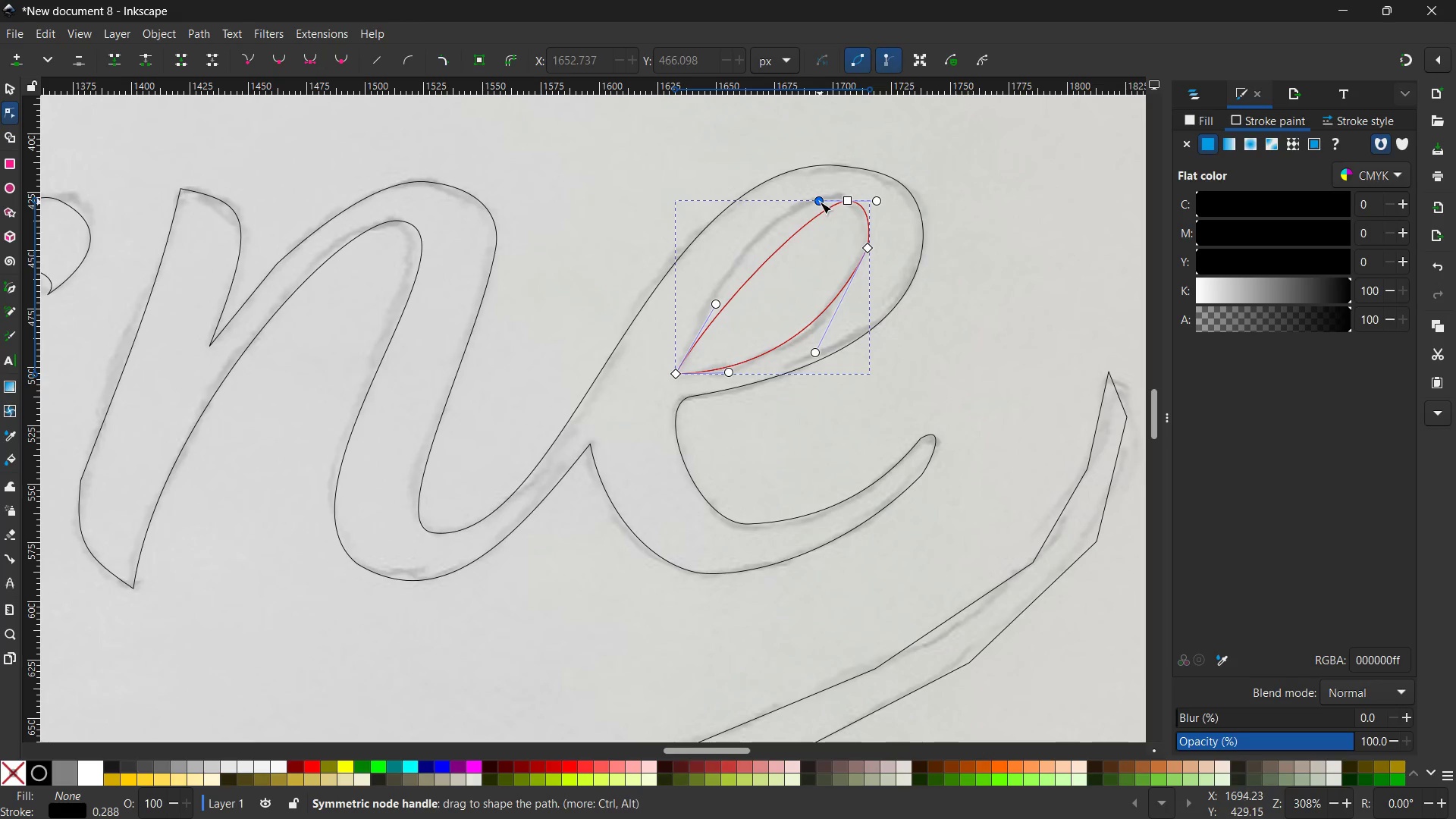 
left_click_drag(start_coordinate=[819, 202], to_coordinate=[788, 202])
 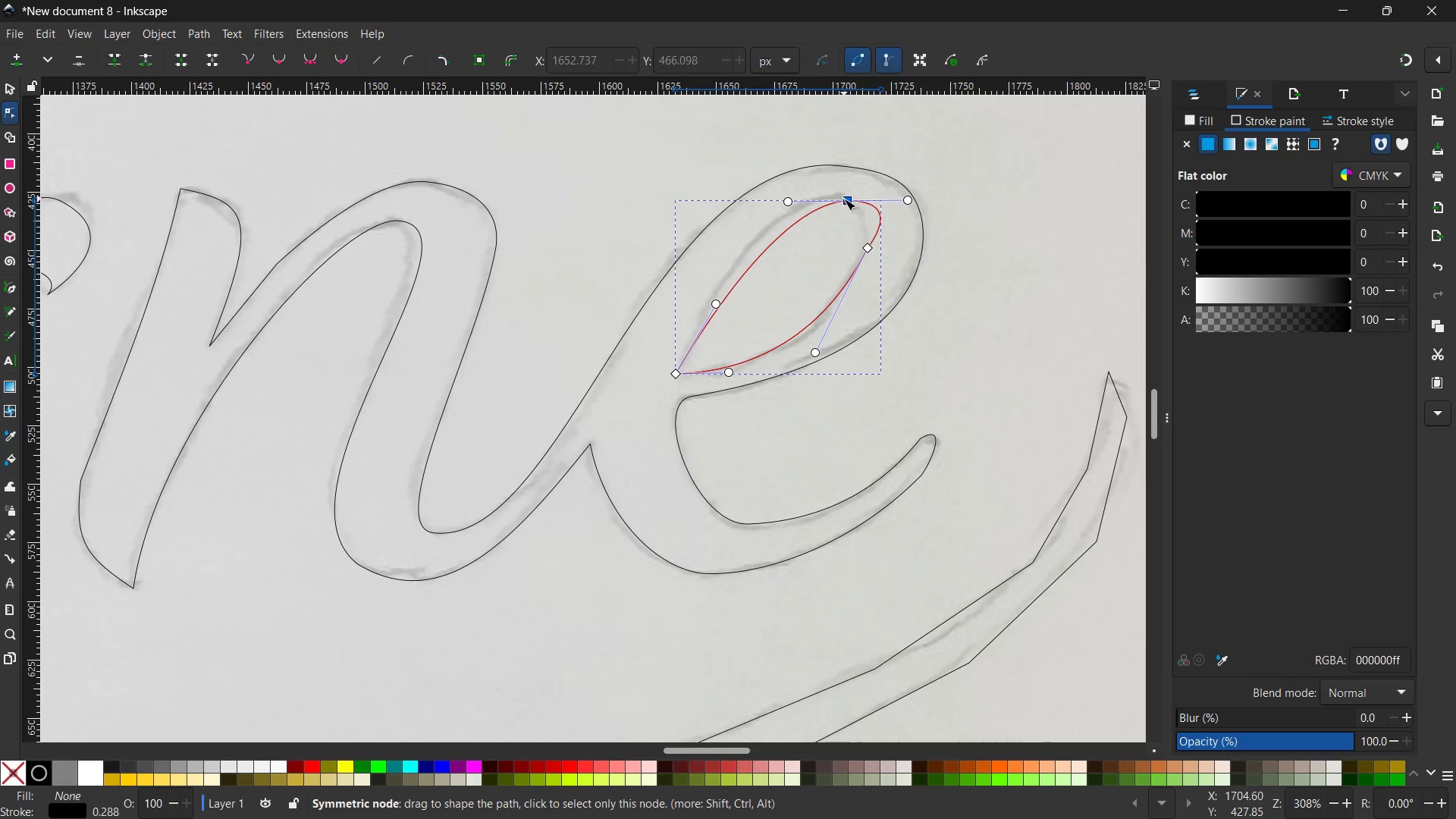 
left_click_drag(start_coordinate=[851, 201], to_coordinate=[827, 200])
 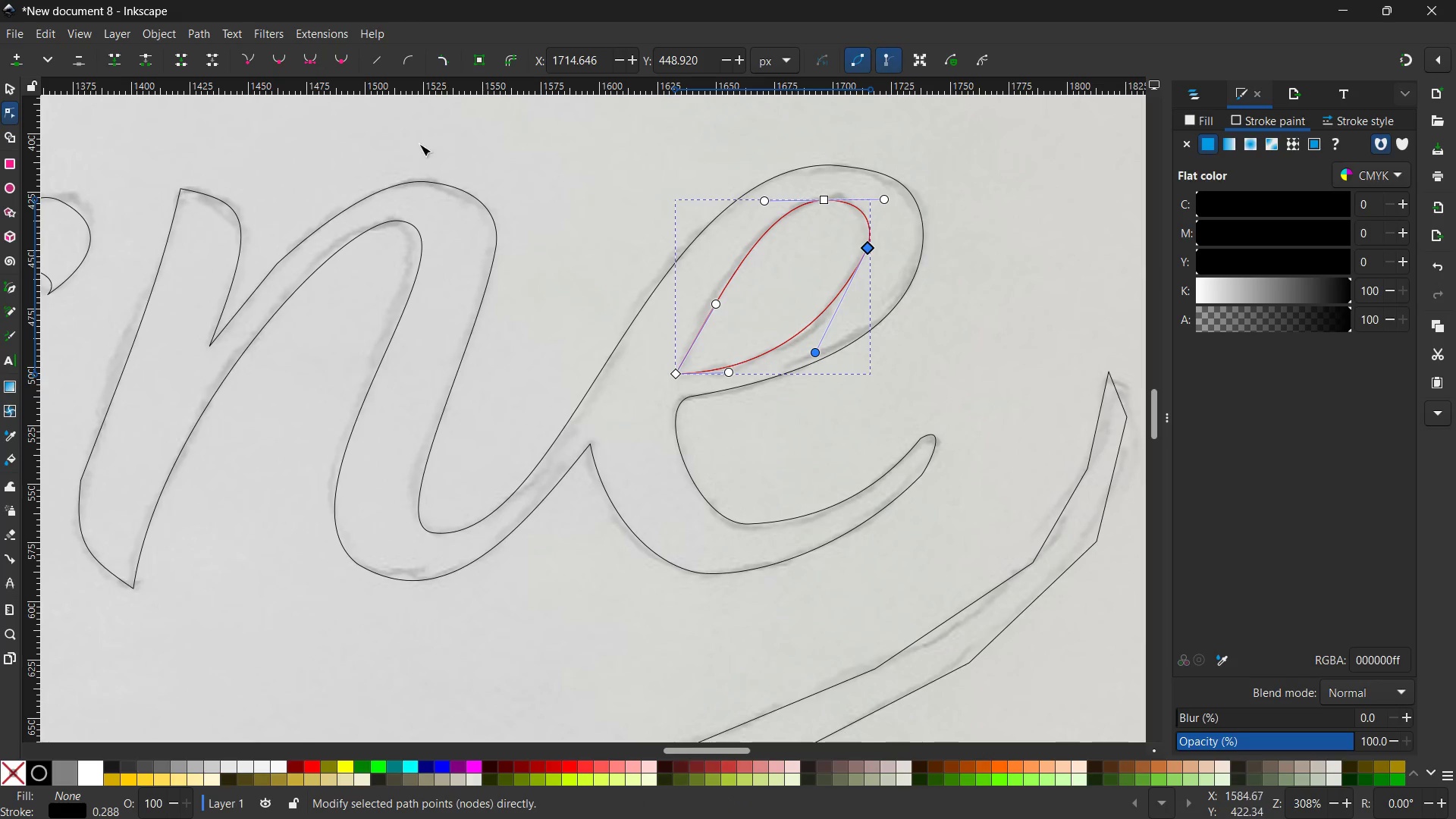 
left_click([310, 57])
 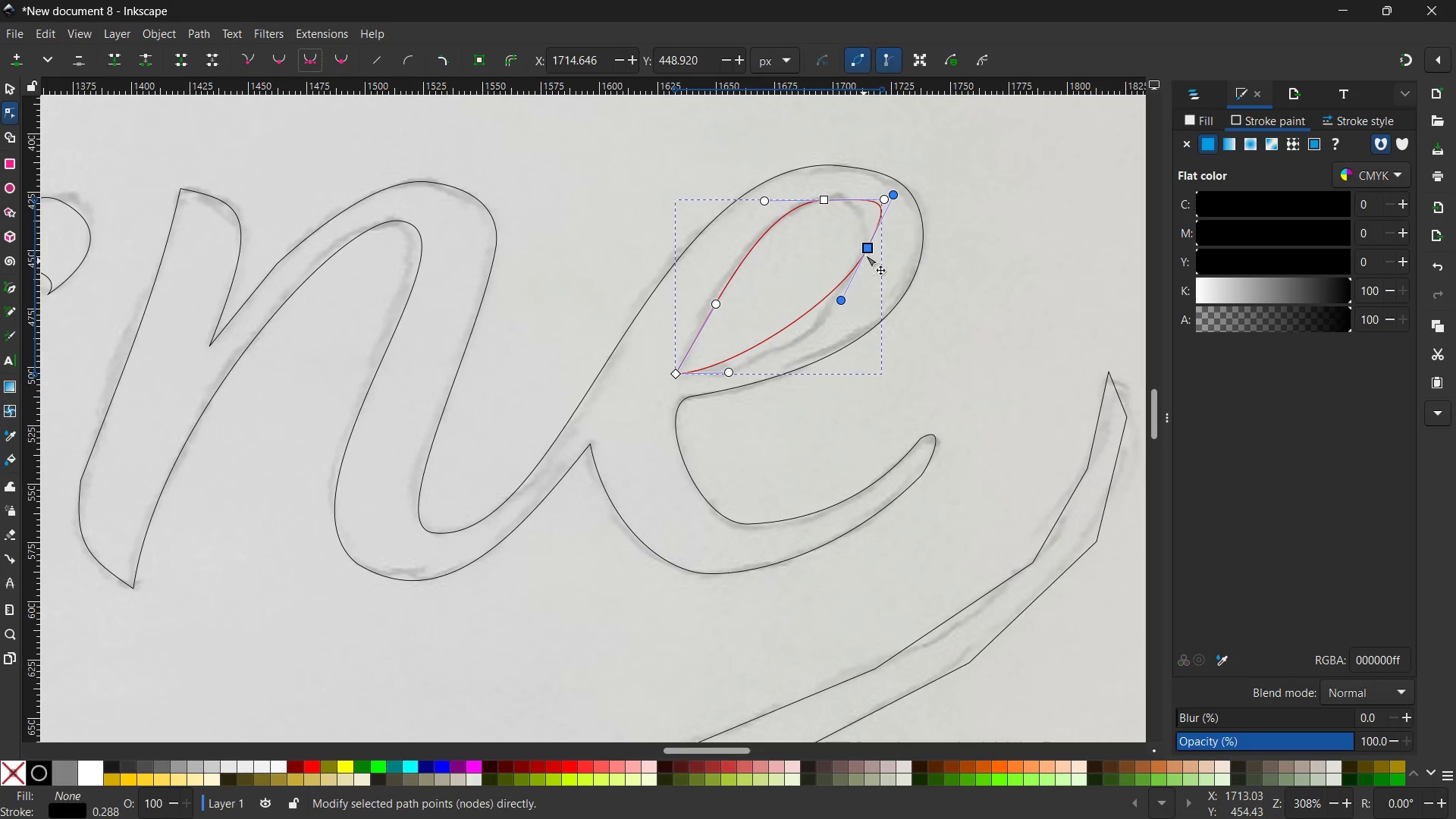 
left_click_drag(start_coordinate=[869, 250], to_coordinate=[849, 296])
 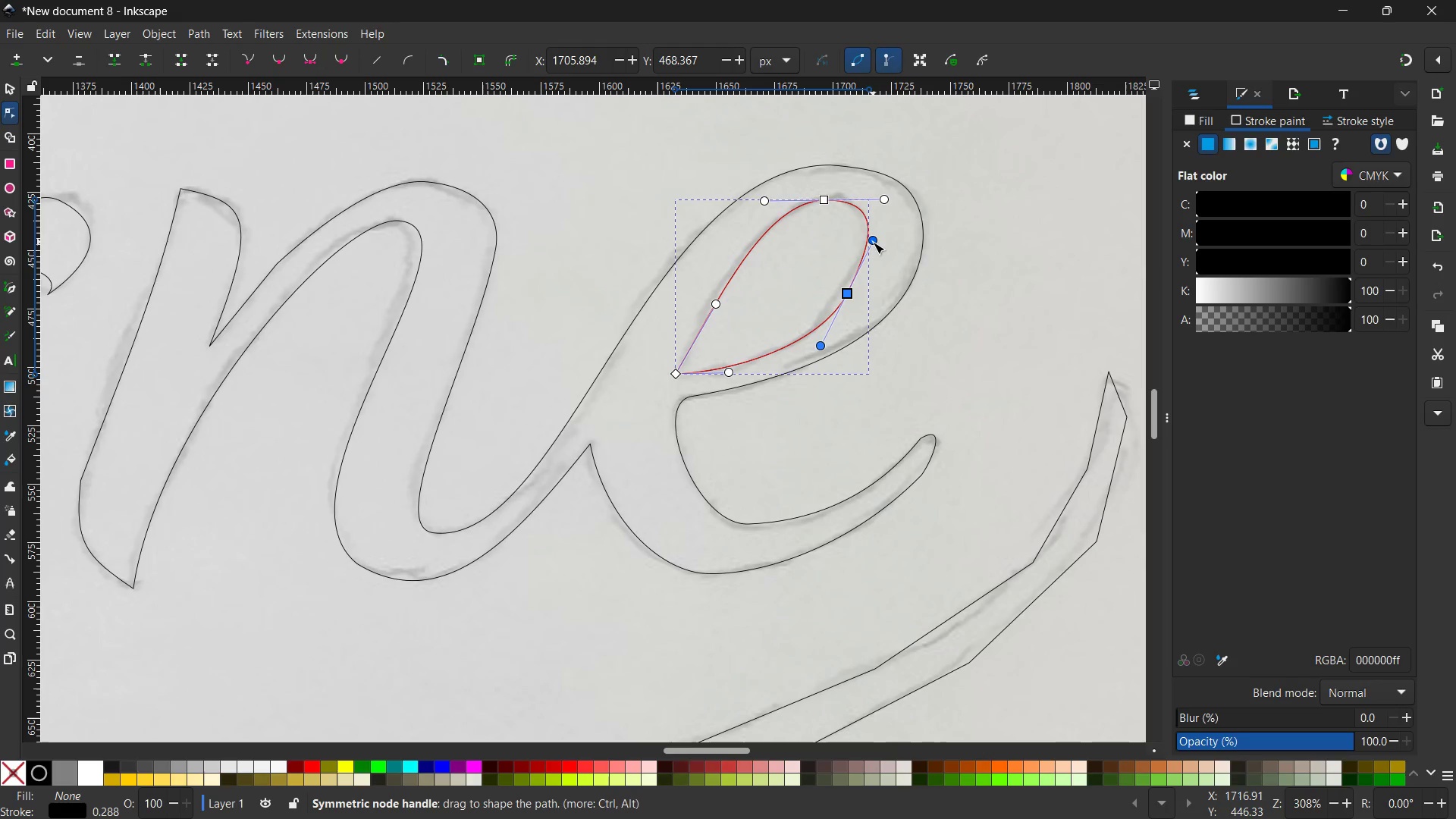 
left_click_drag(start_coordinate=[873, 242], to_coordinate=[881, 240])
 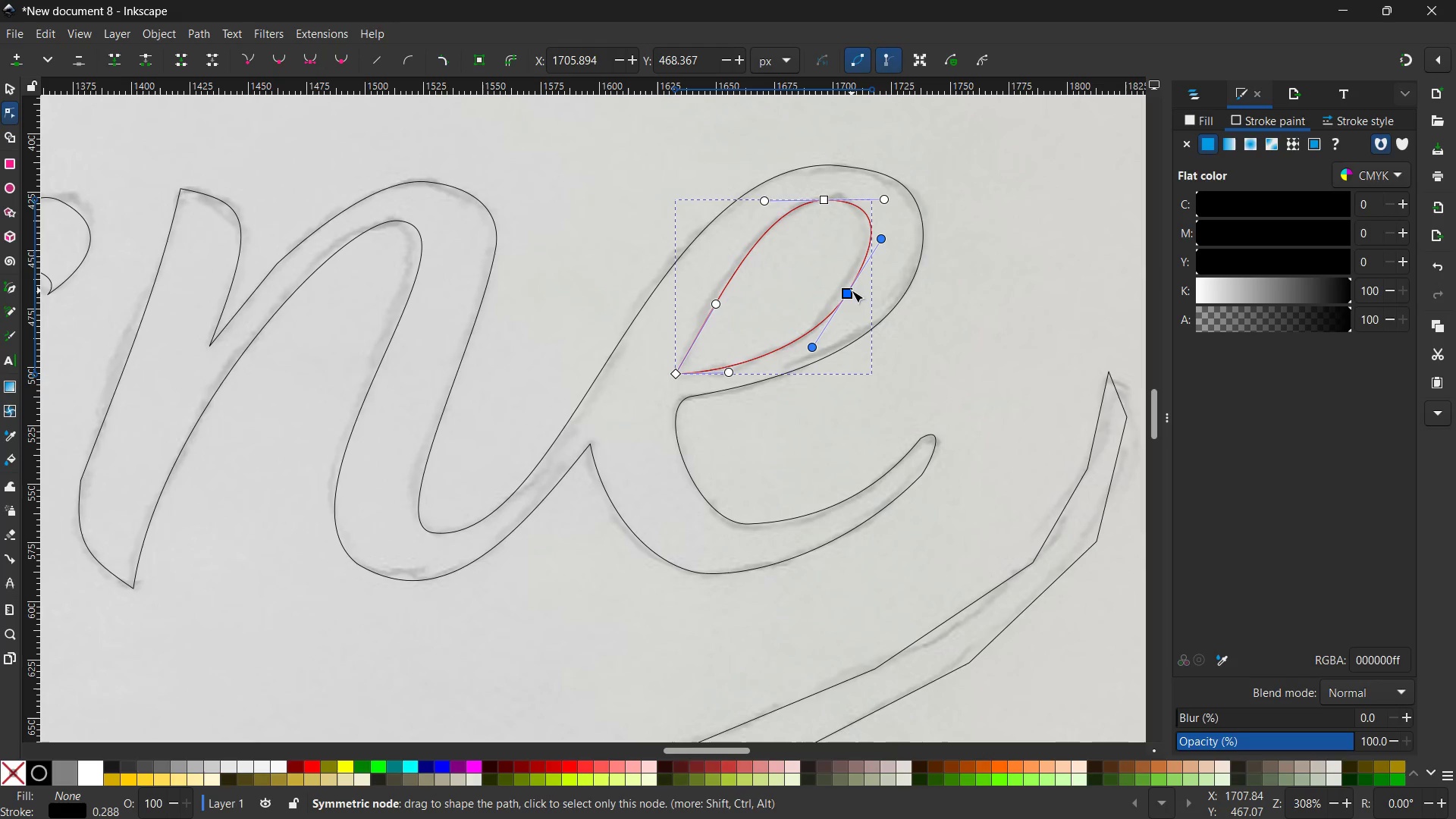 
left_click_drag(start_coordinate=[850, 293], to_coordinate=[845, 288])
 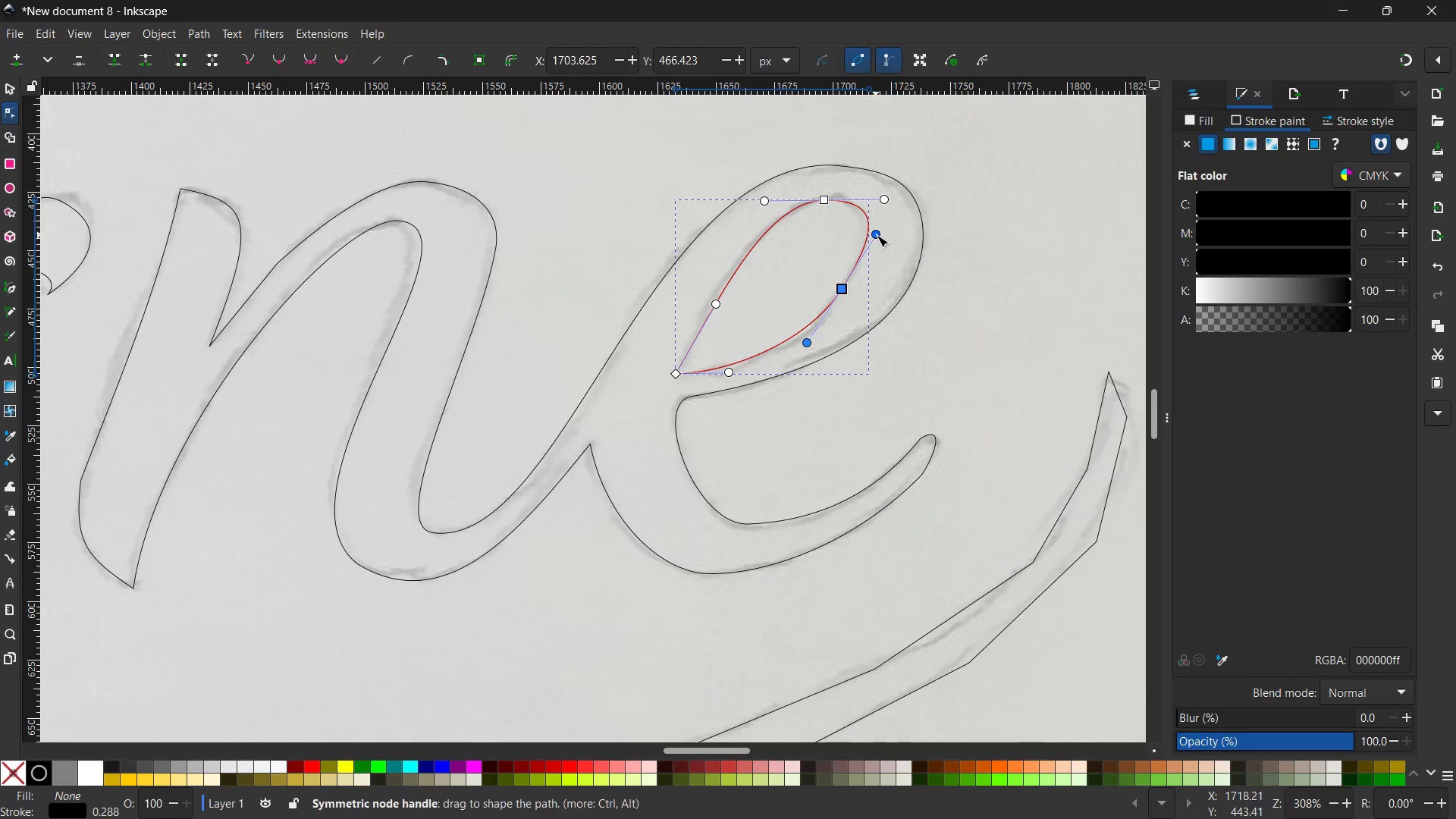 
left_click_drag(start_coordinate=[877, 234], to_coordinate=[877, 243])
 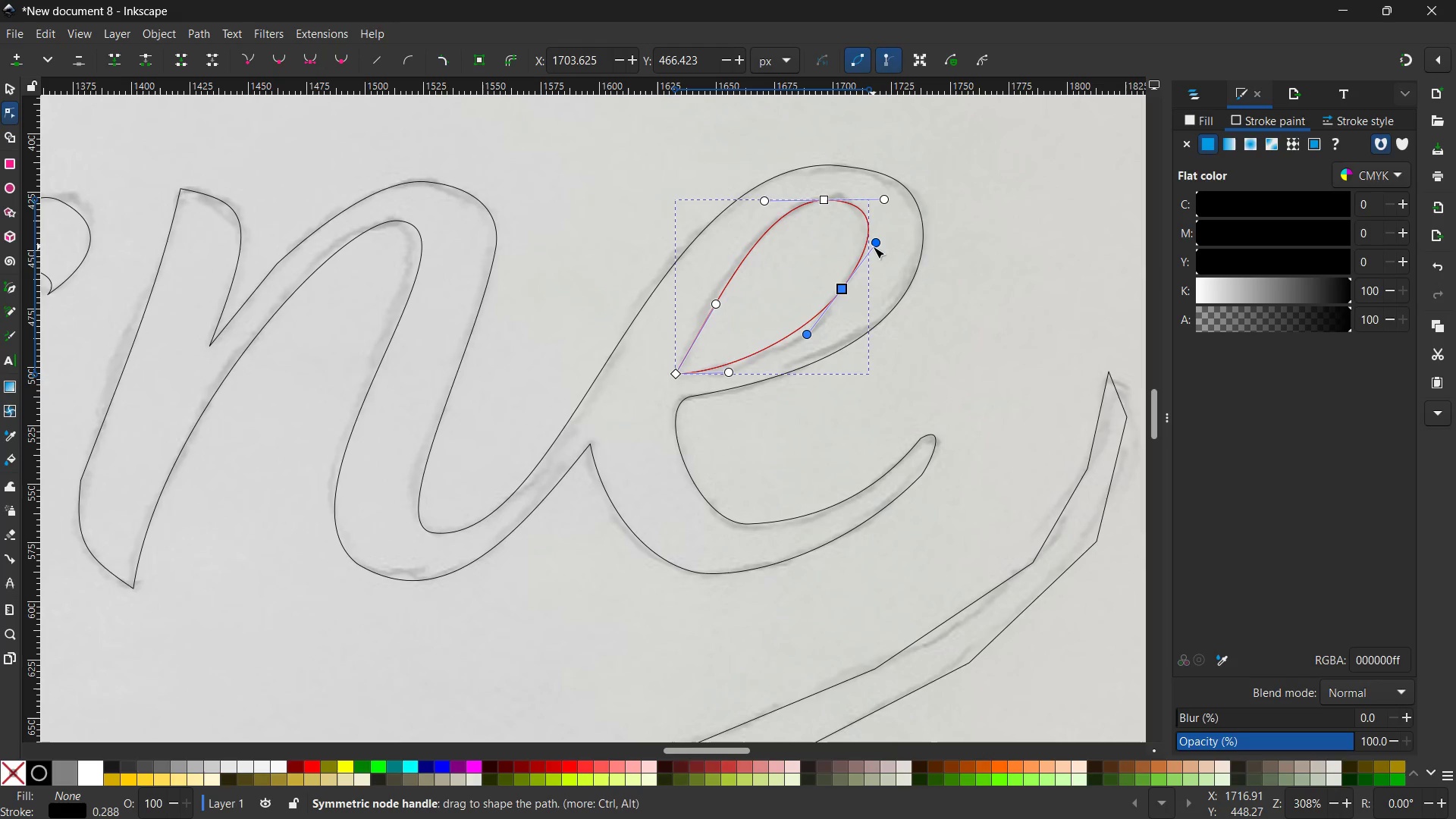 
wait(14.09)
 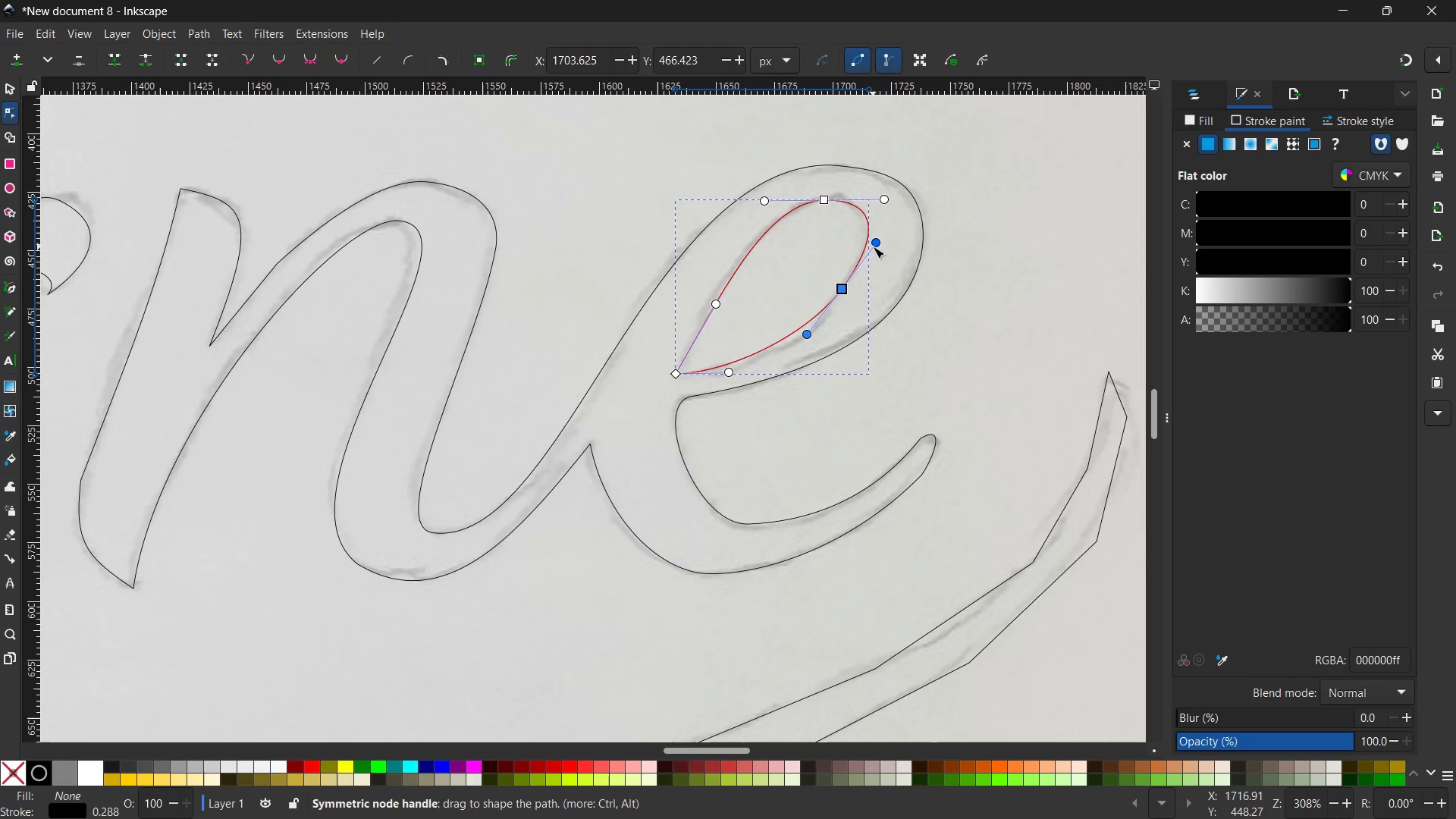 
left_click([922, 328])
 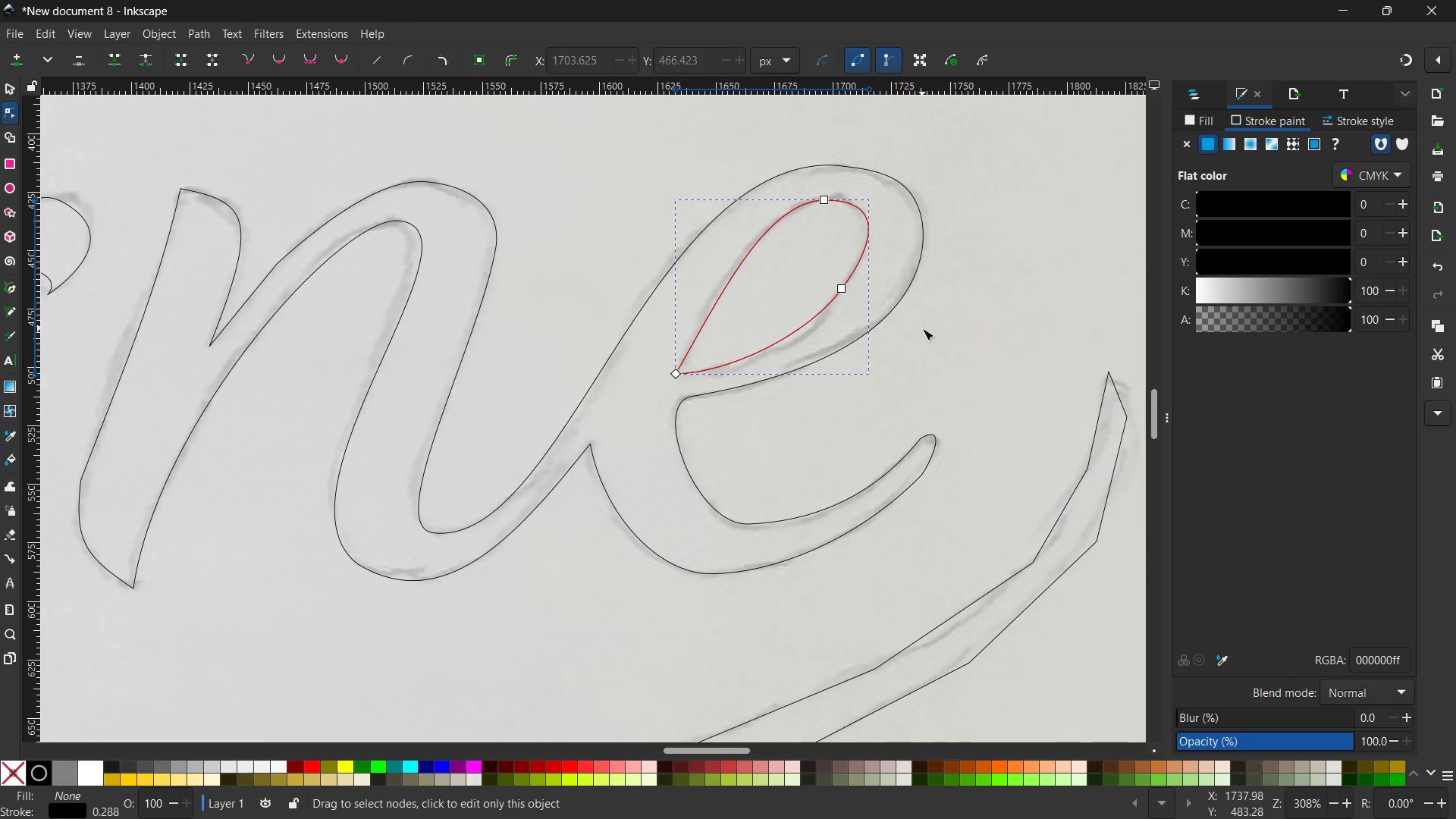 
double_click([922, 328])
 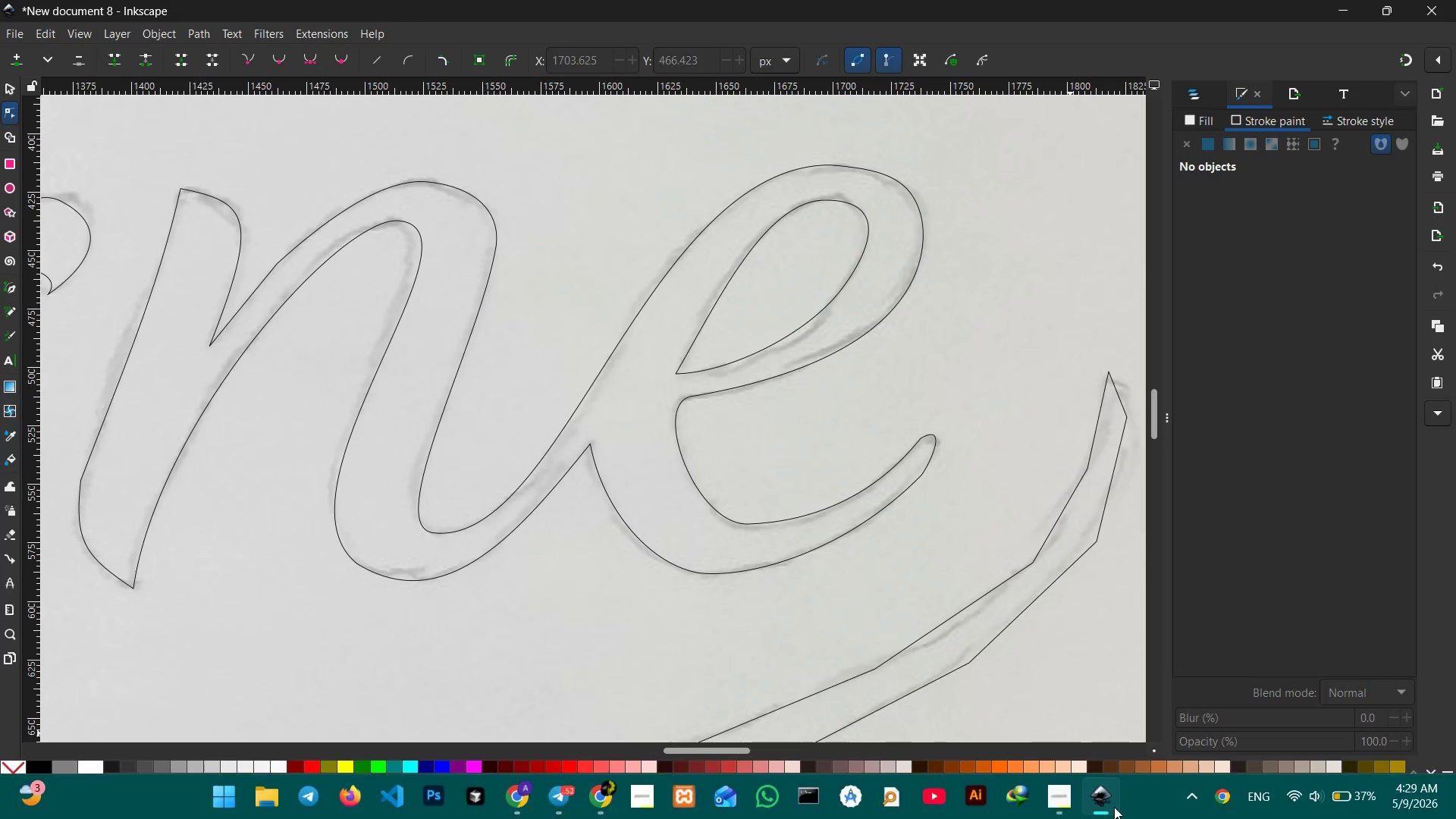 
left_click([1059, 803])